 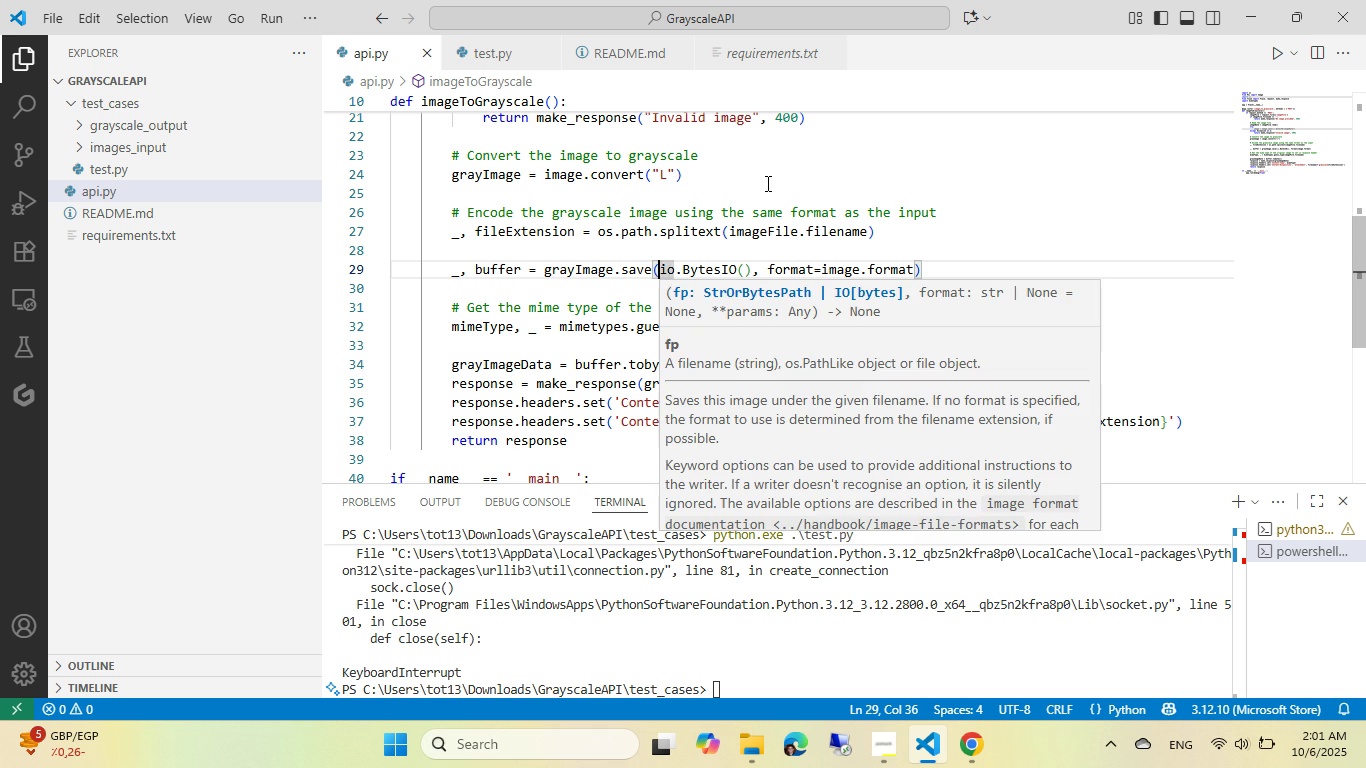 
key(Control+Shift+Space)
 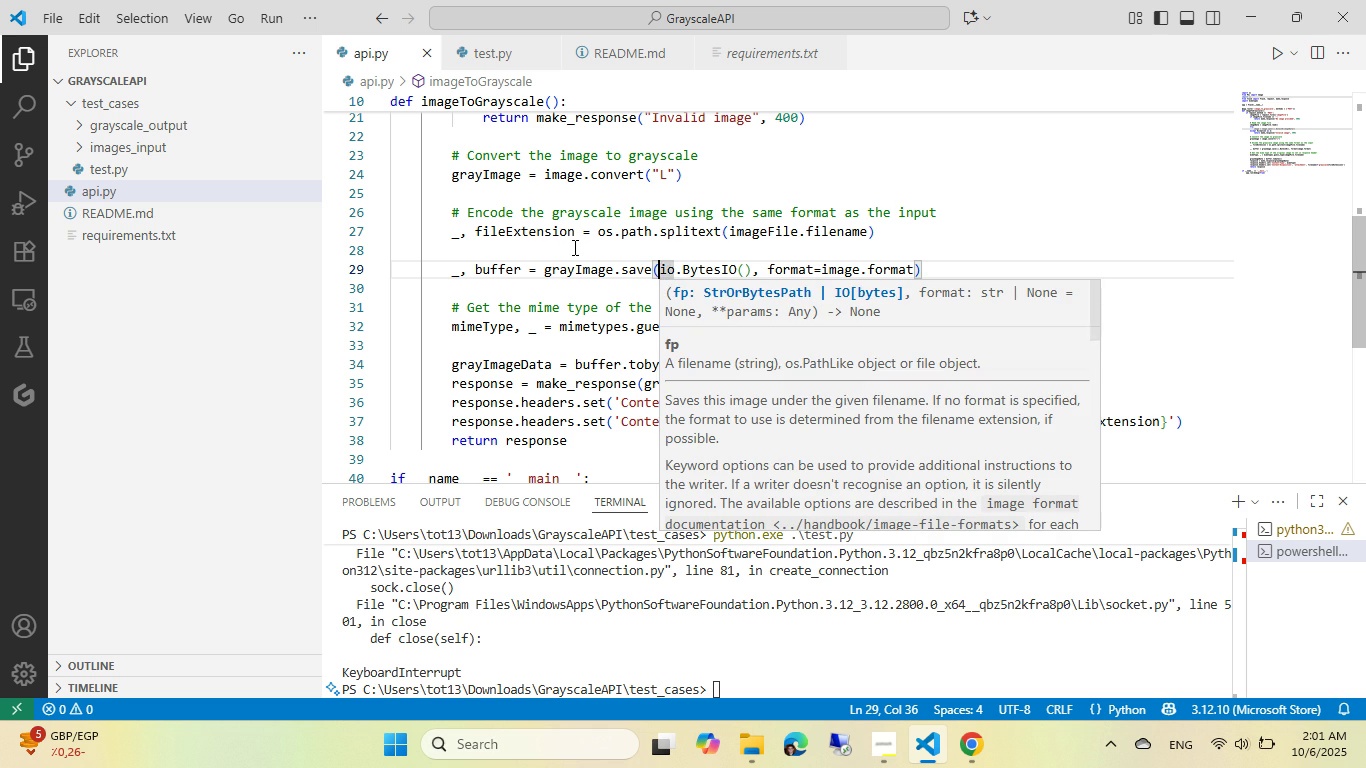 
mouse_move([548, 261])
 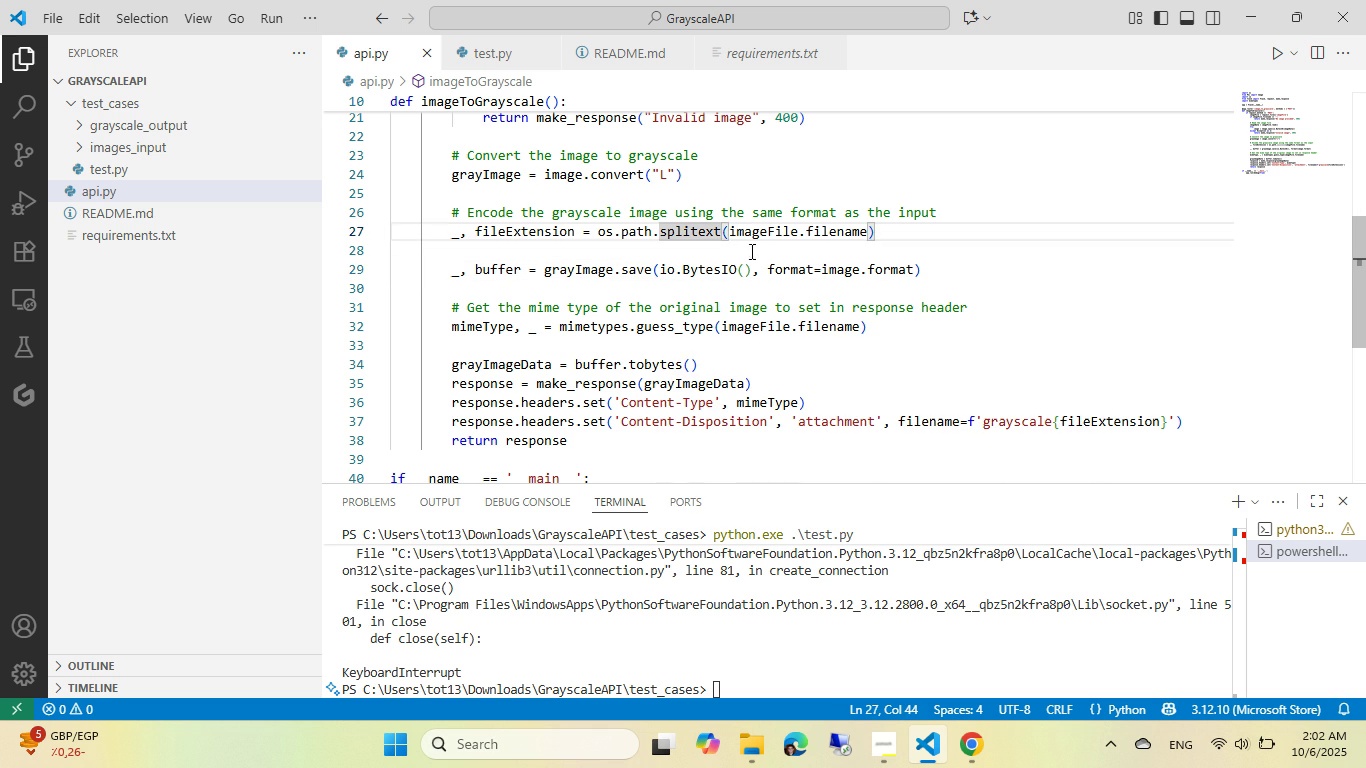 
left_click([755, 247])
 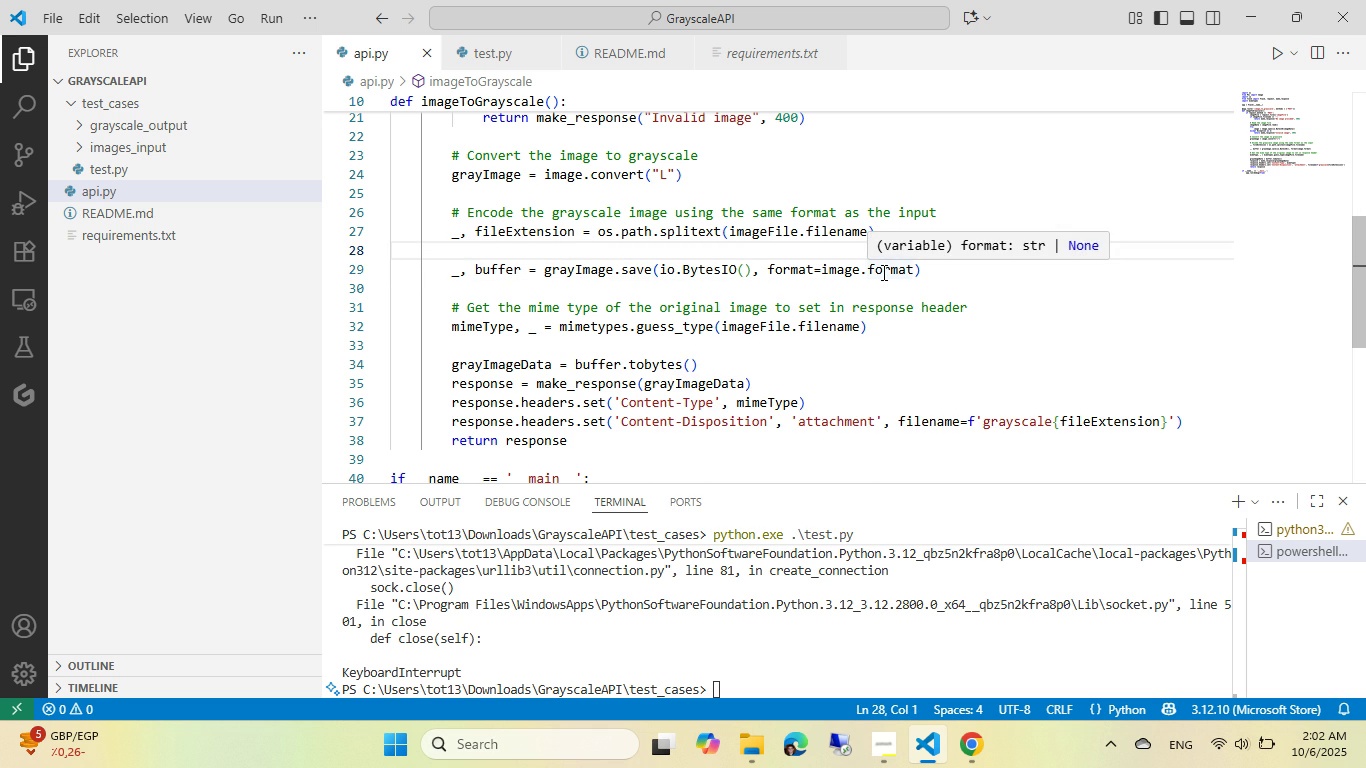 
left_click([882, 272])
 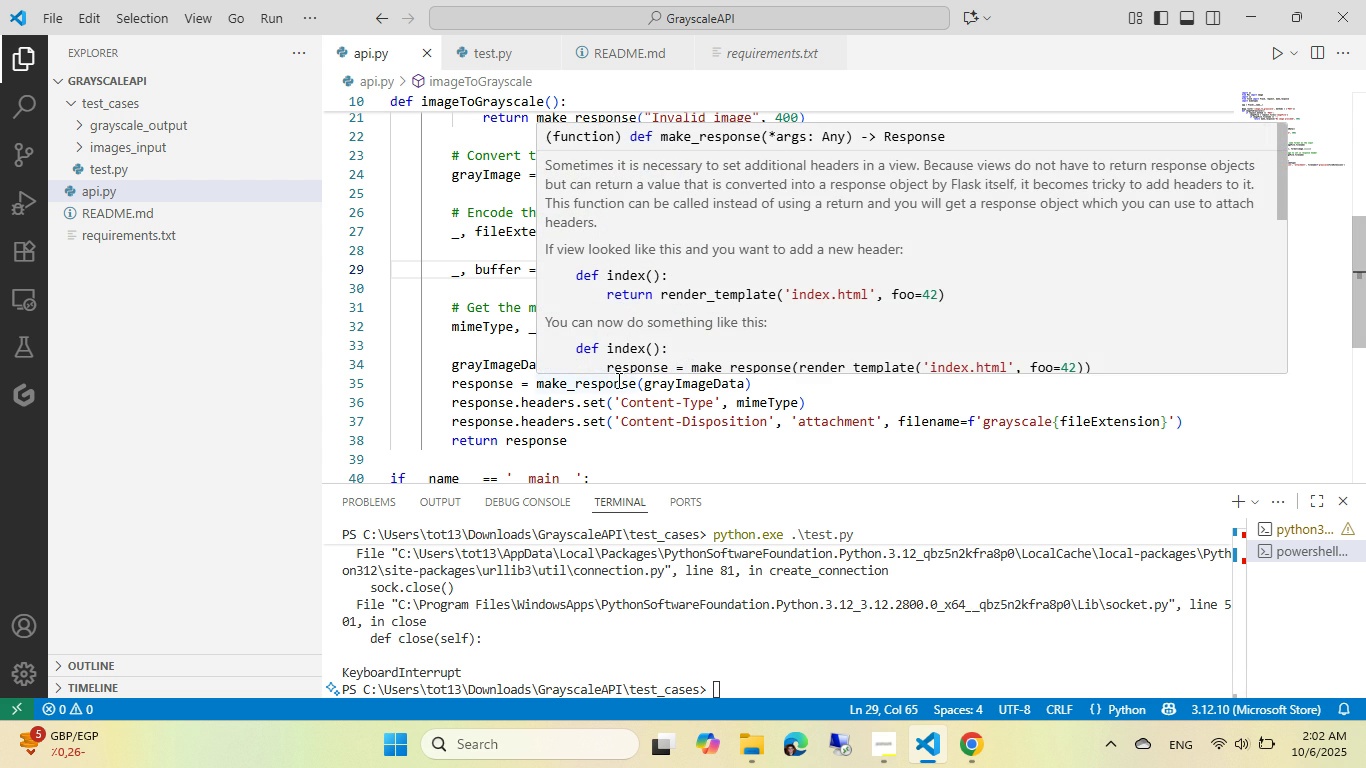 
wait(30.88)
 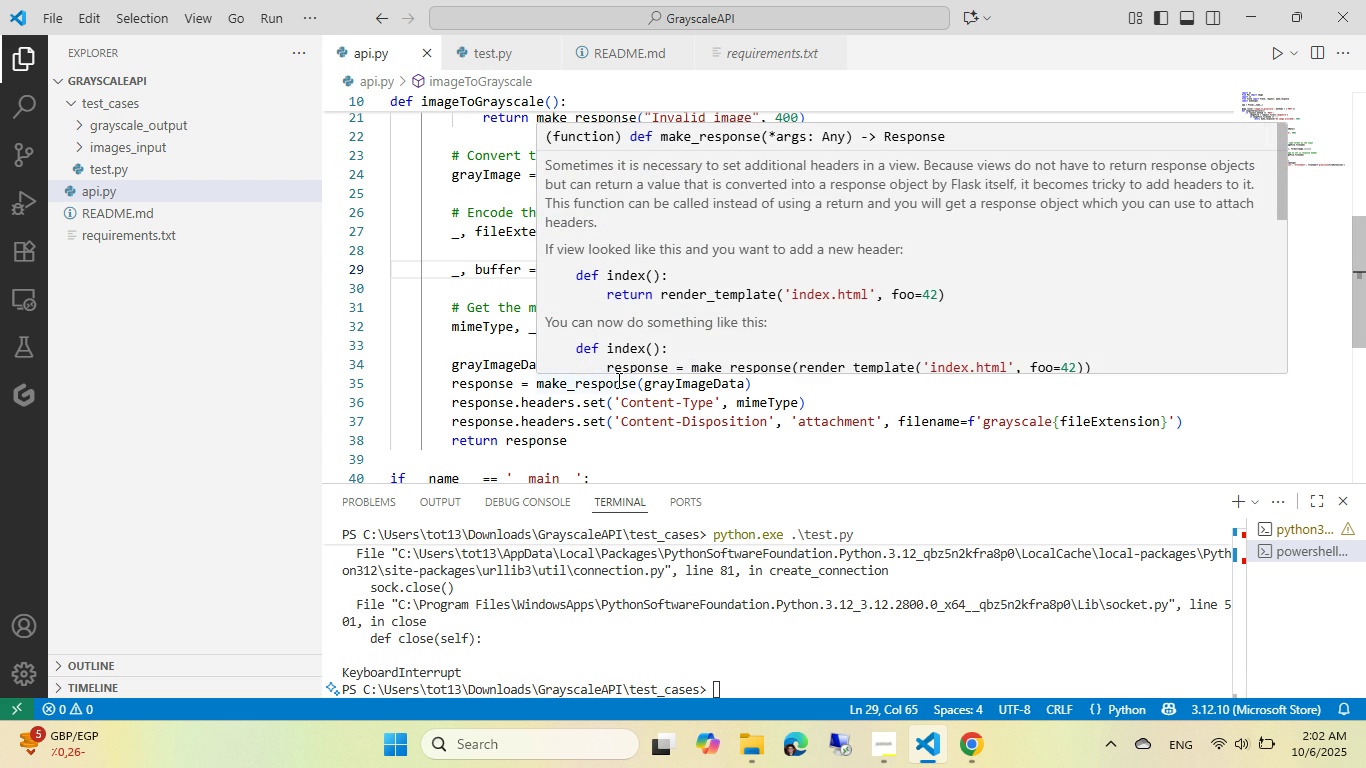 
left_click([625, 391])
 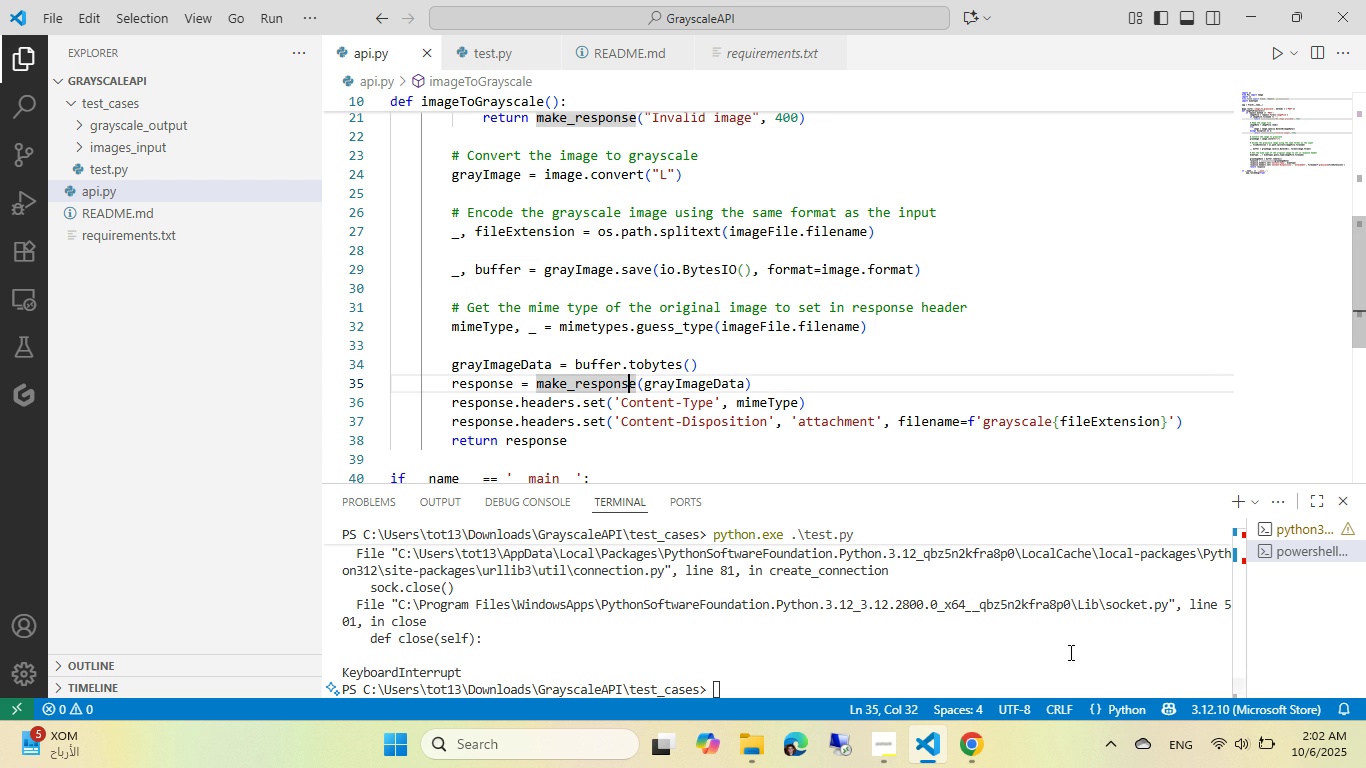 
left_click([979, 744])
 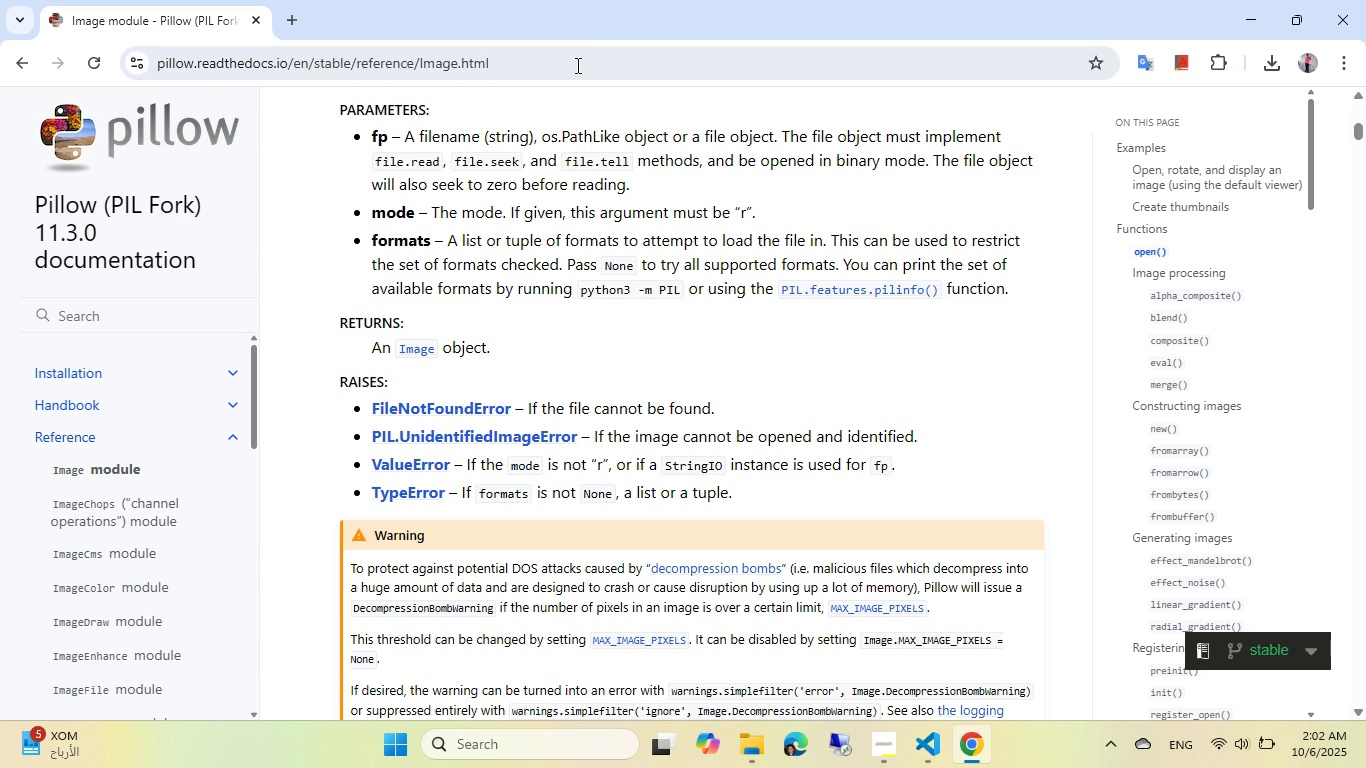 
left_click([576, 65])
 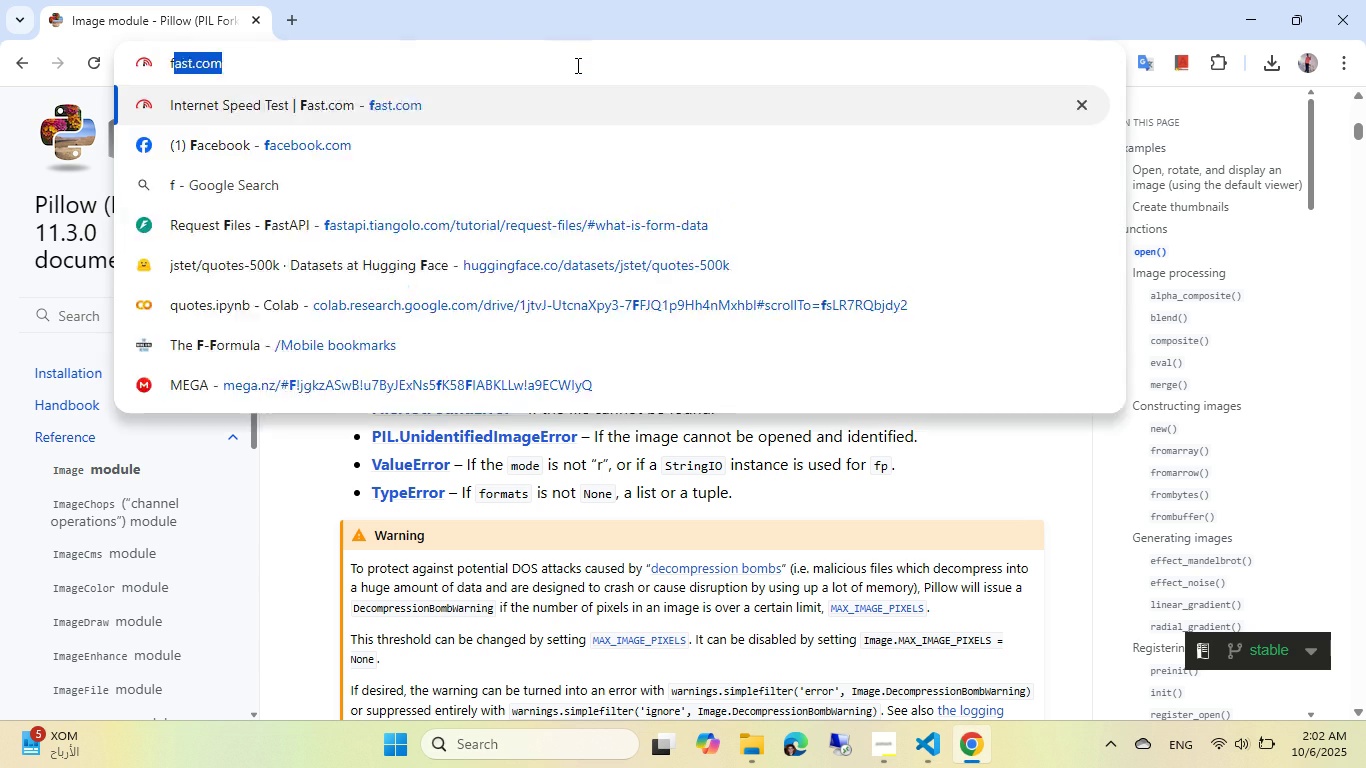 
type(flask return pillow )
 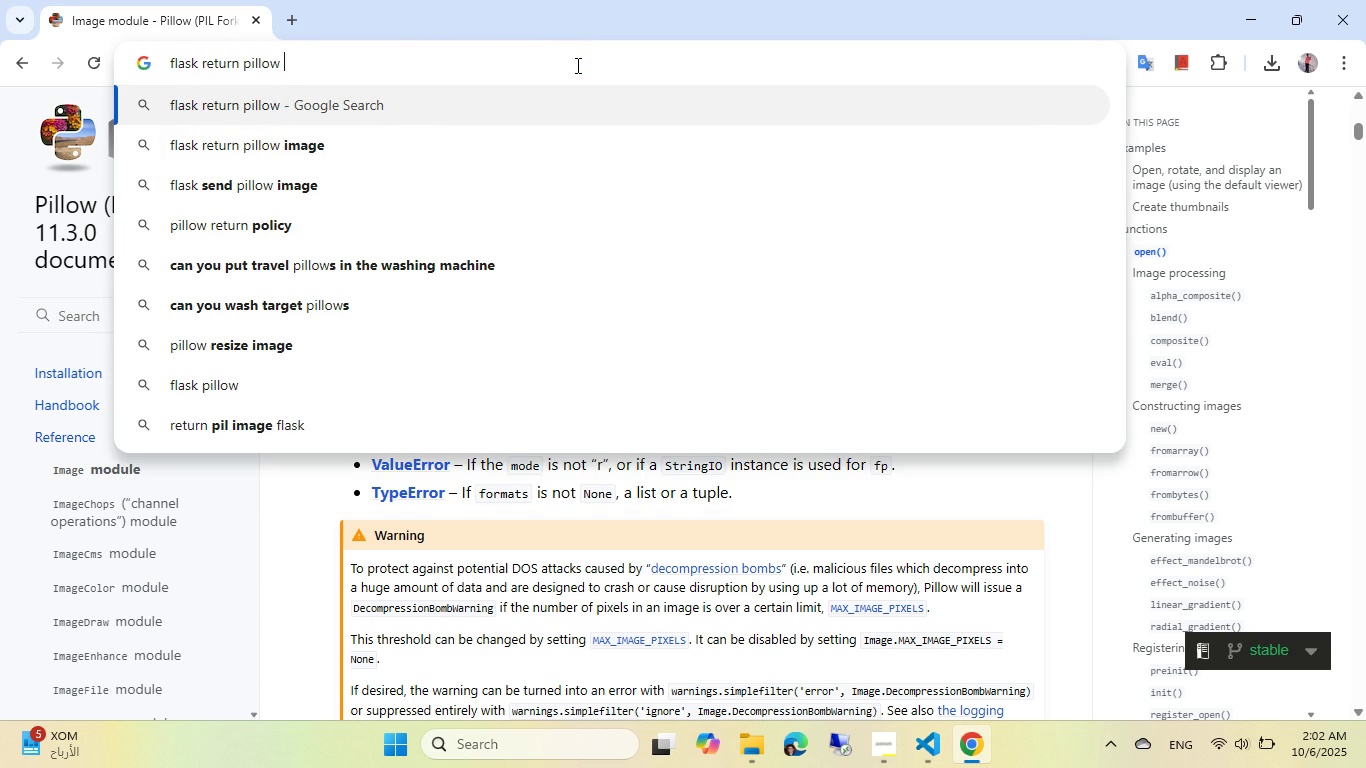 
key(ArrowDown)
 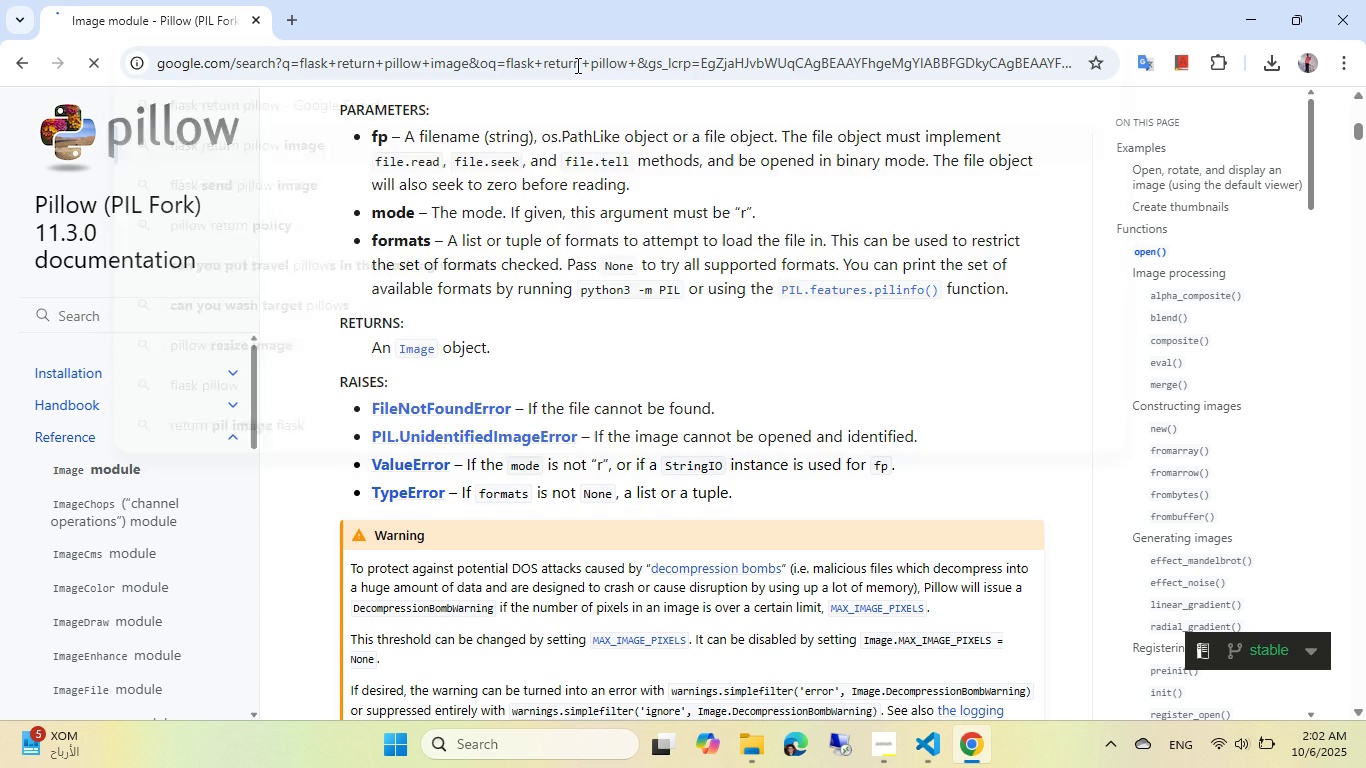 
key(Enter)
 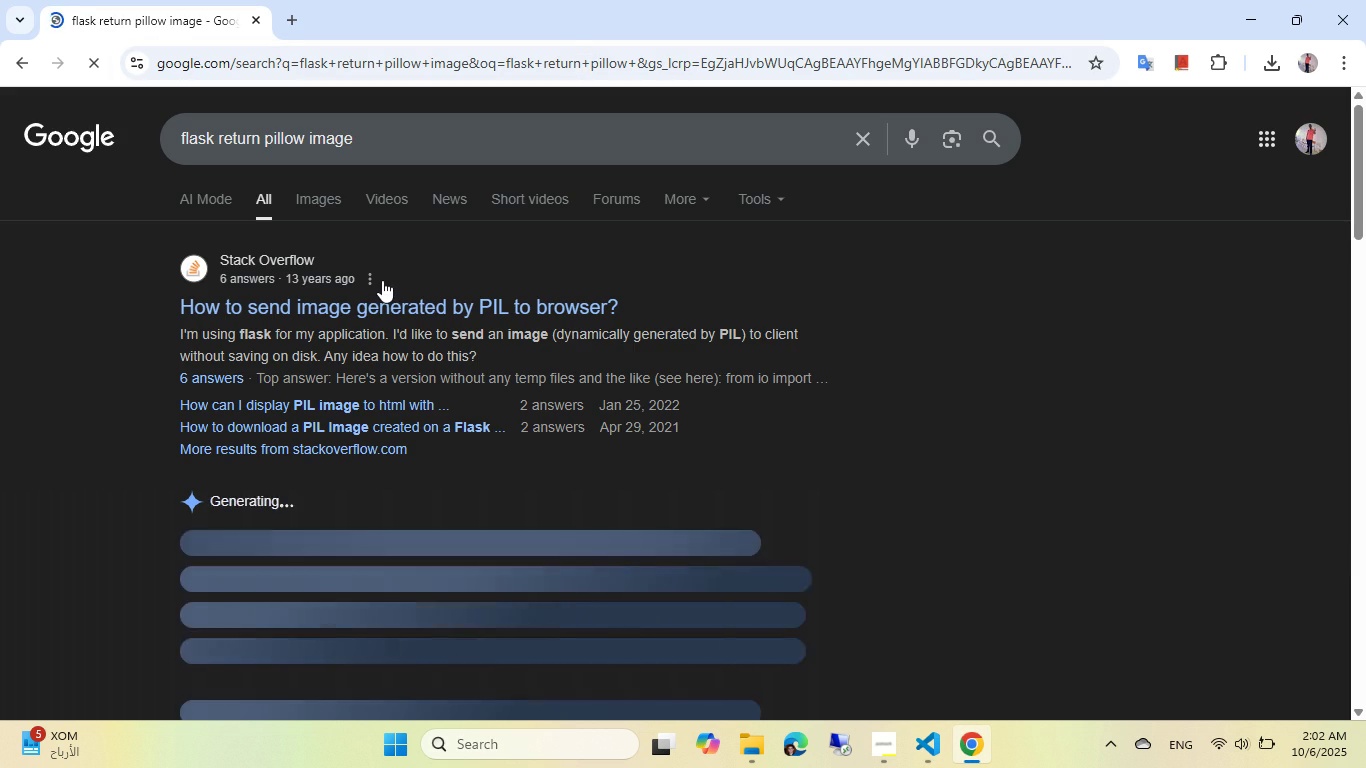 
left_click([389, 313])
 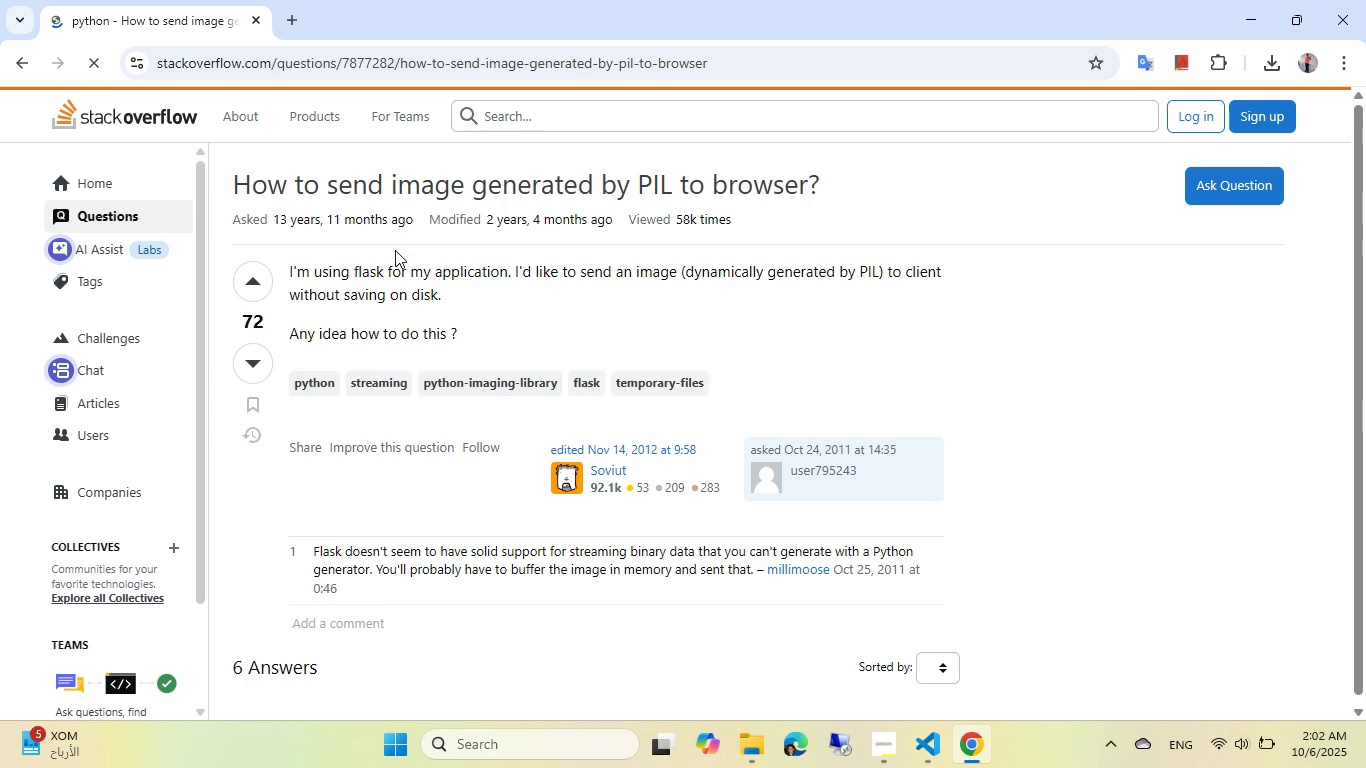 
scroll: coordinate [534, 282], scroll_direction: down, amount: 14.0
 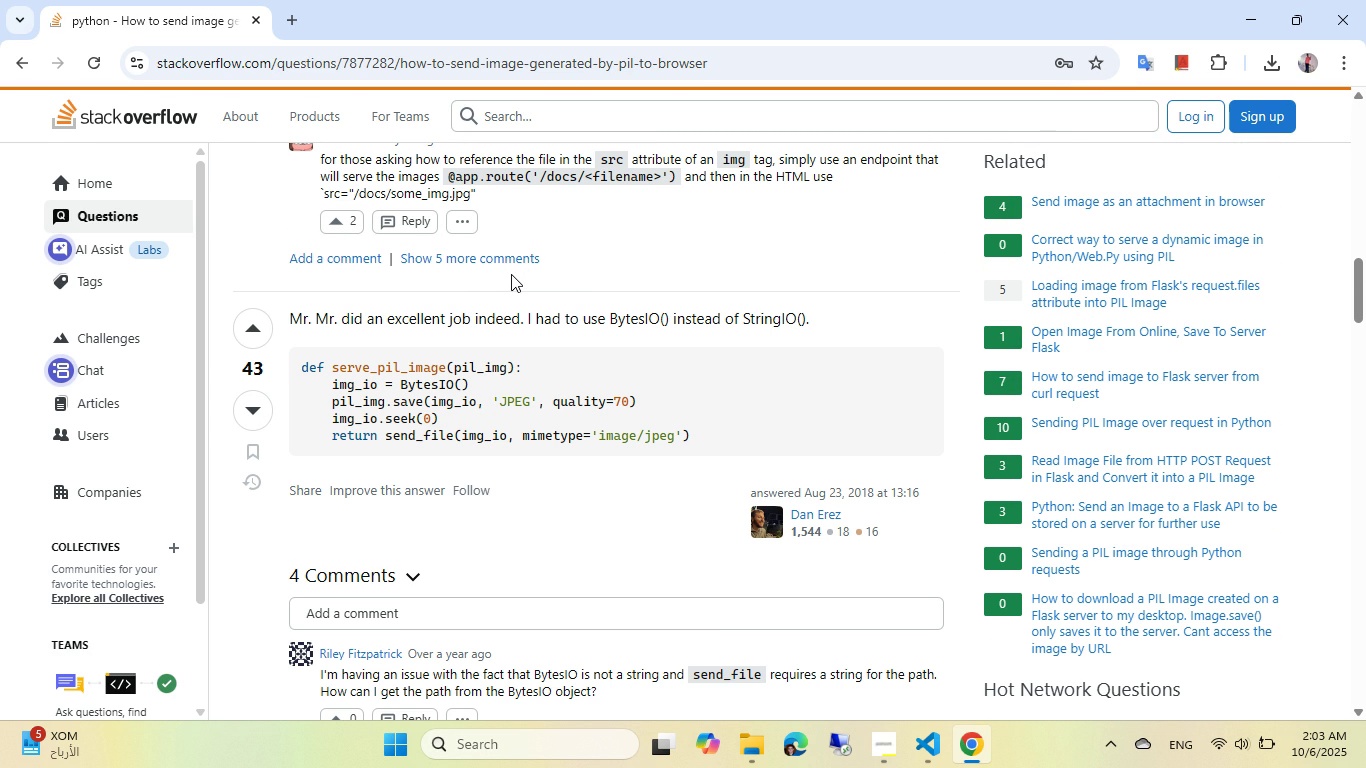 
wait(16.36)
 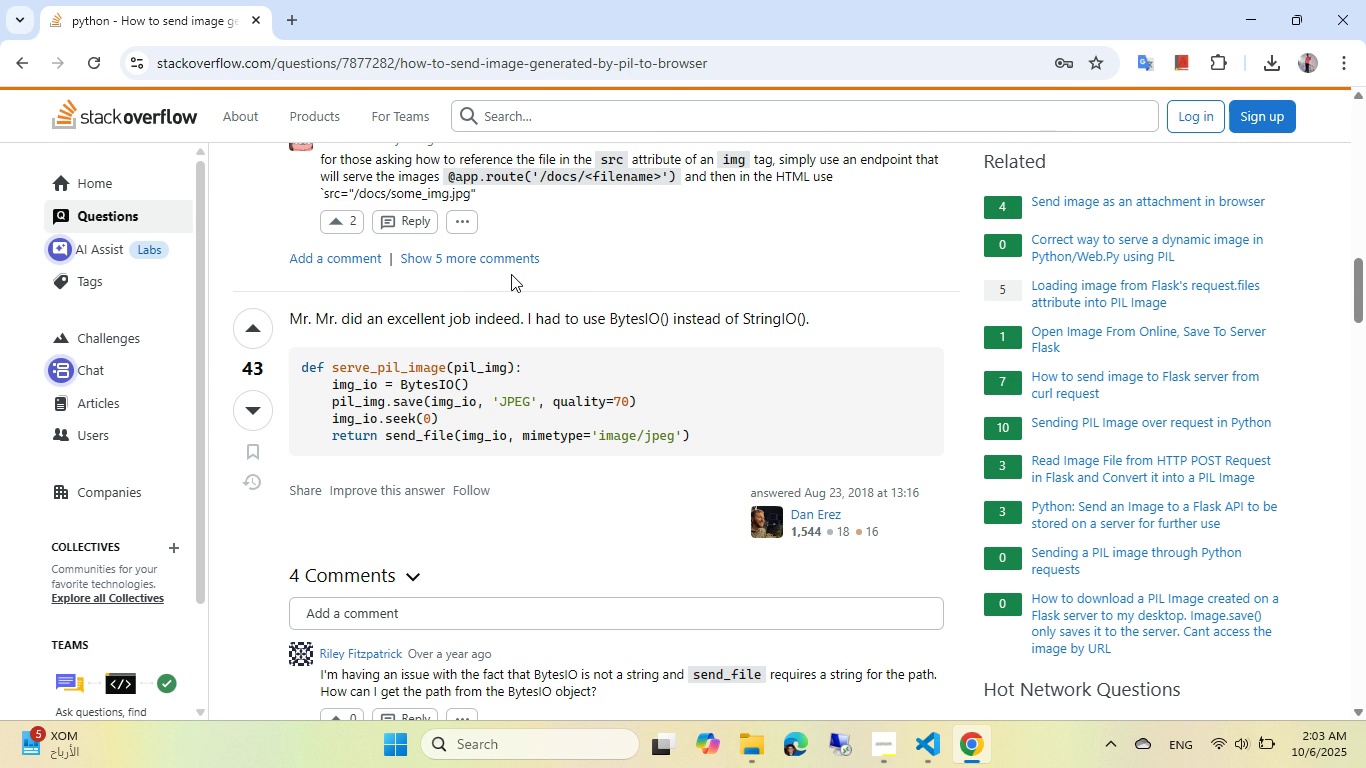 
scroll: coordinate [589, 260], scroll_direction: down, amount: 2.0
 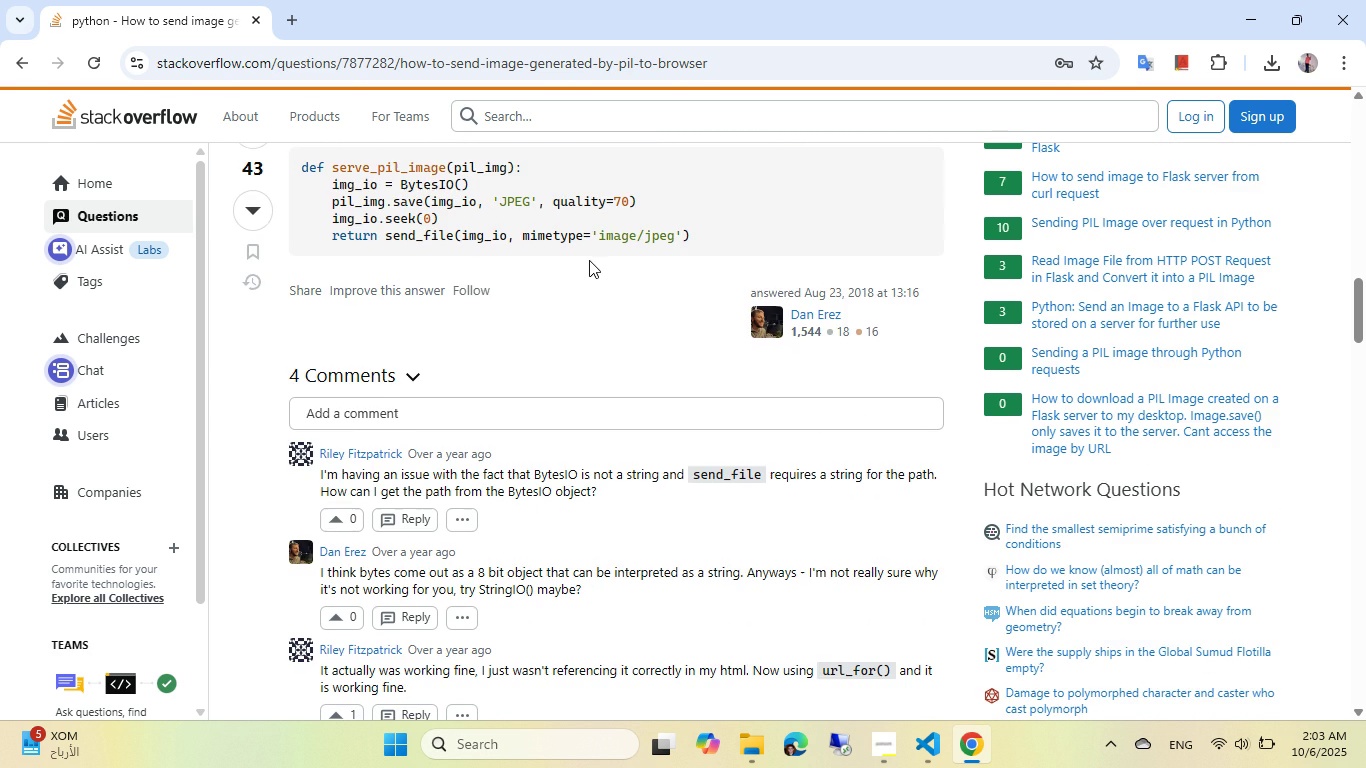 
scroll: coordinate [589, 260], scroll_direction: up, amount: 6.0
 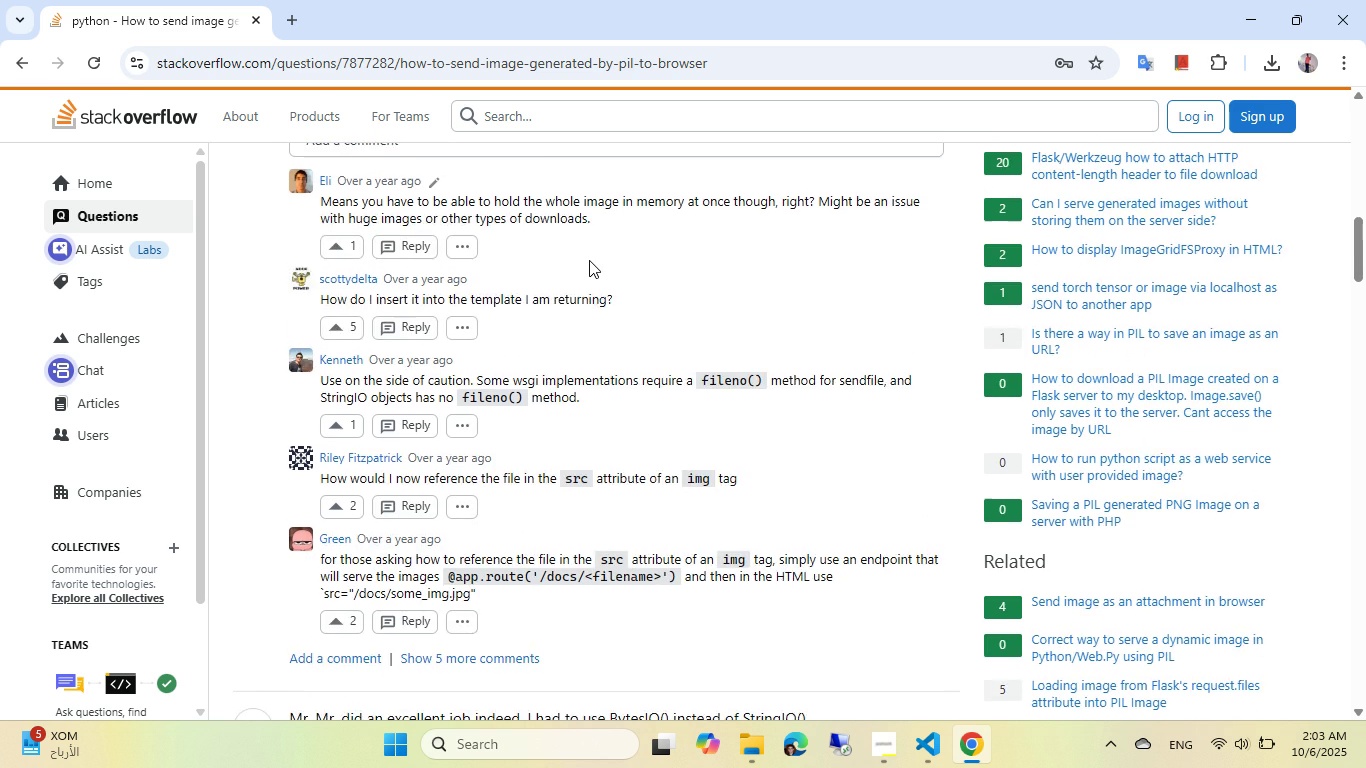 
key(Alt+AltLeft)
 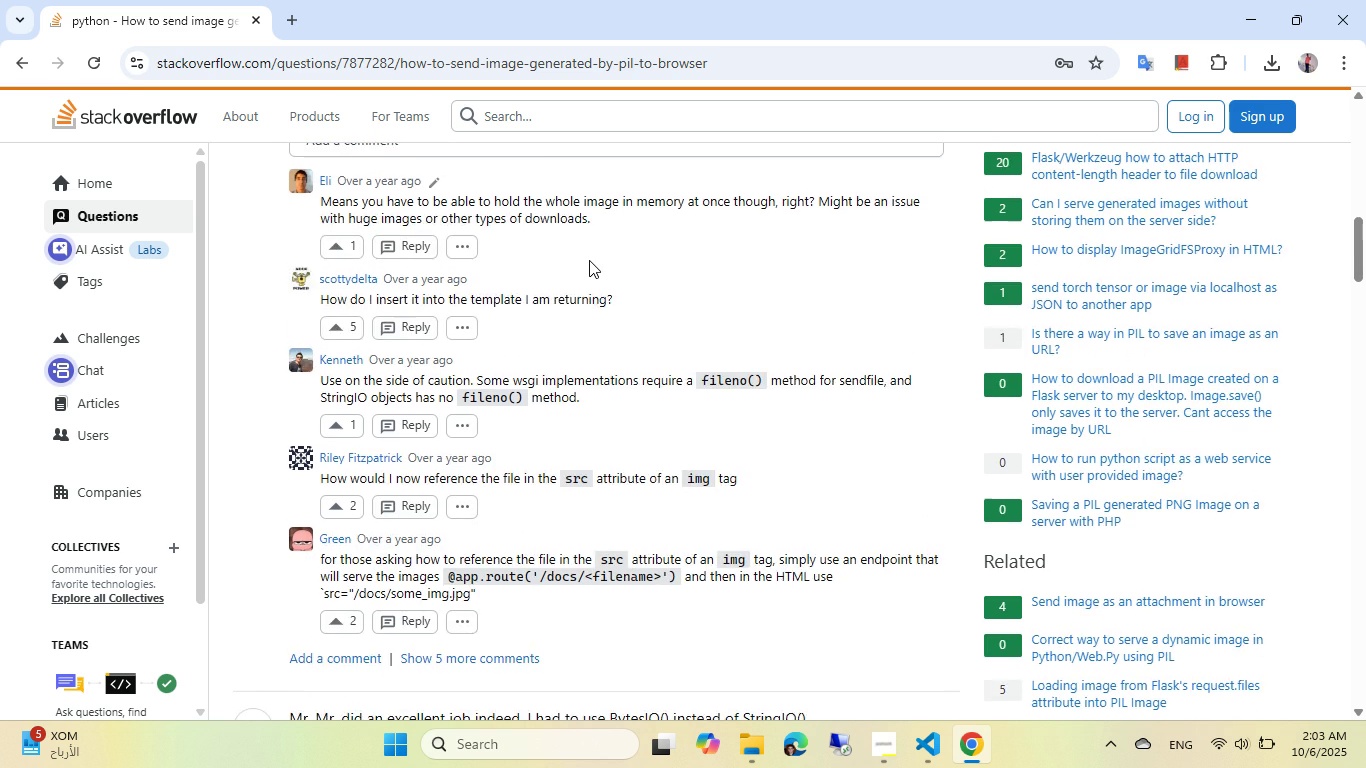 
key(Alt+Tab)